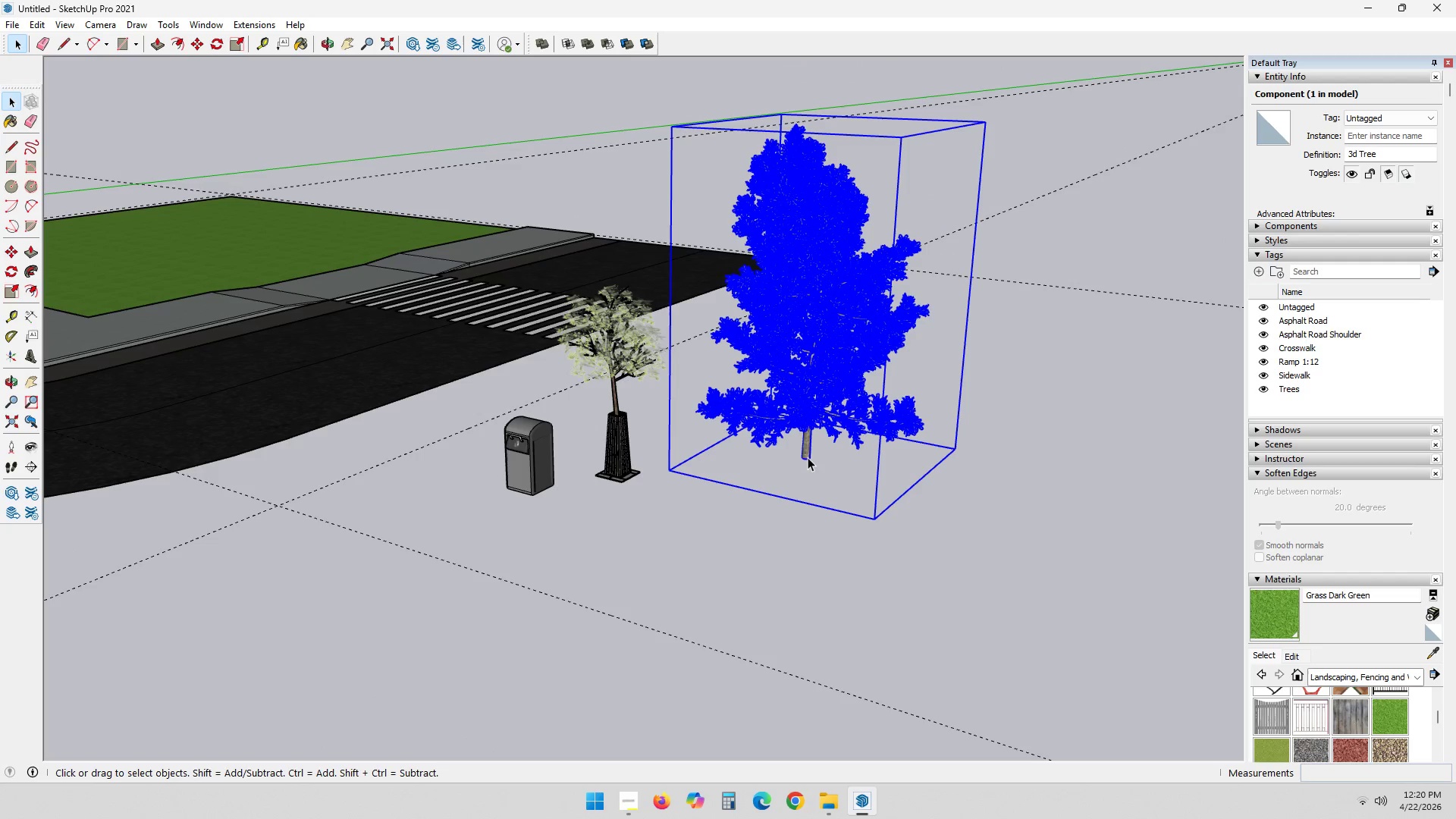 
type(nm)
 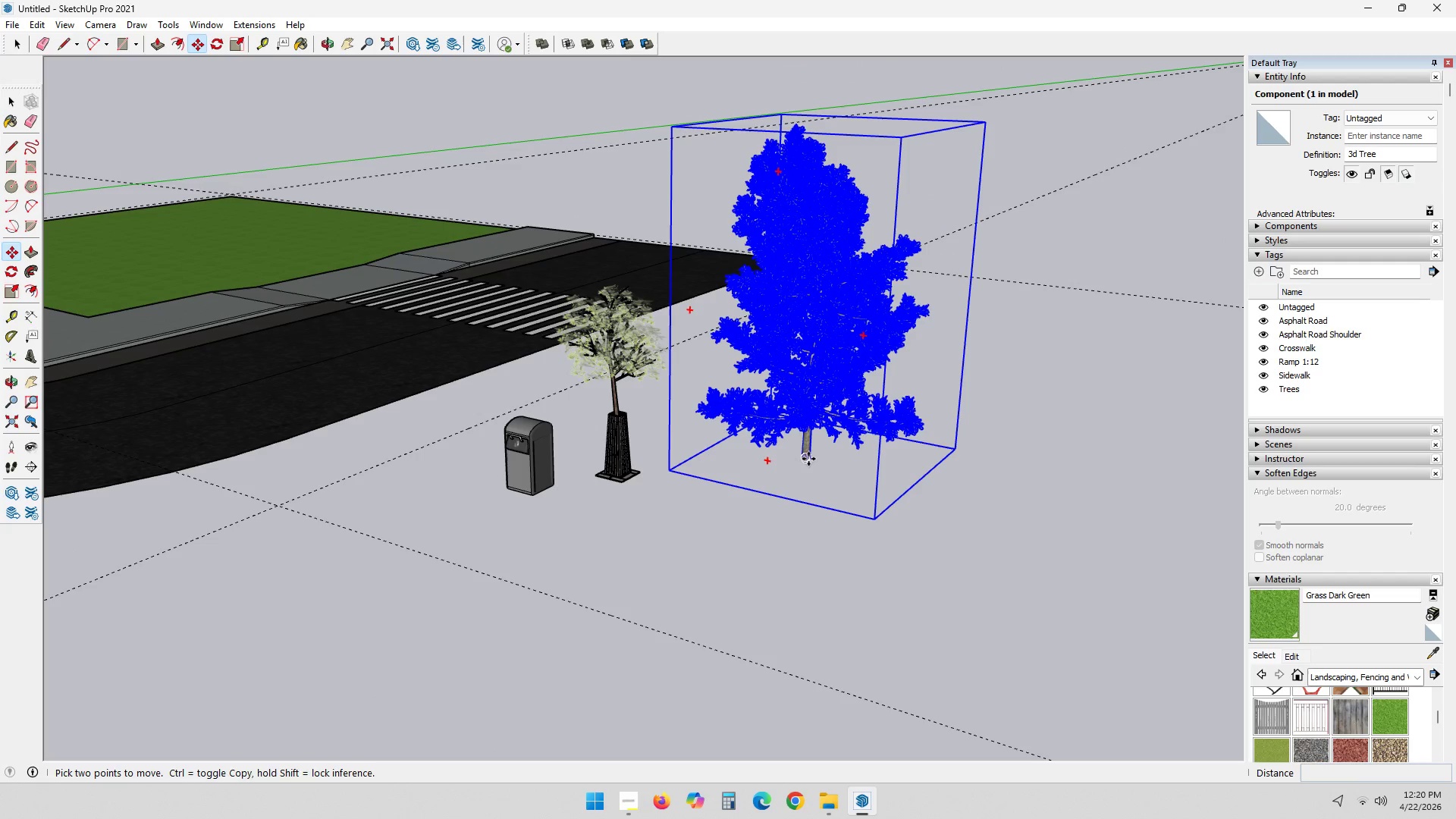 
left_click([808, 459])
 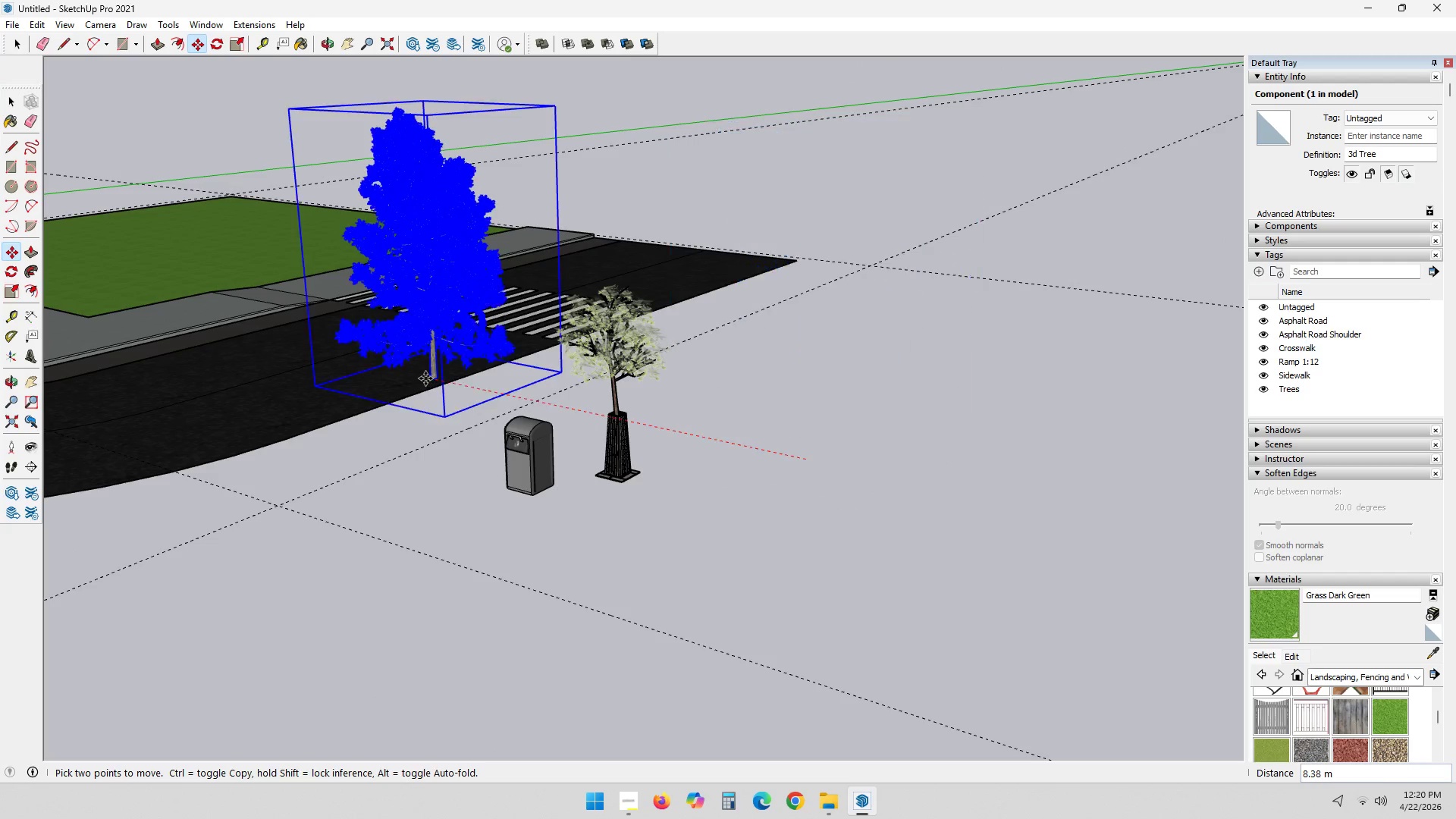 
hold_key(key=ShiftLeft, duration=0.81)
 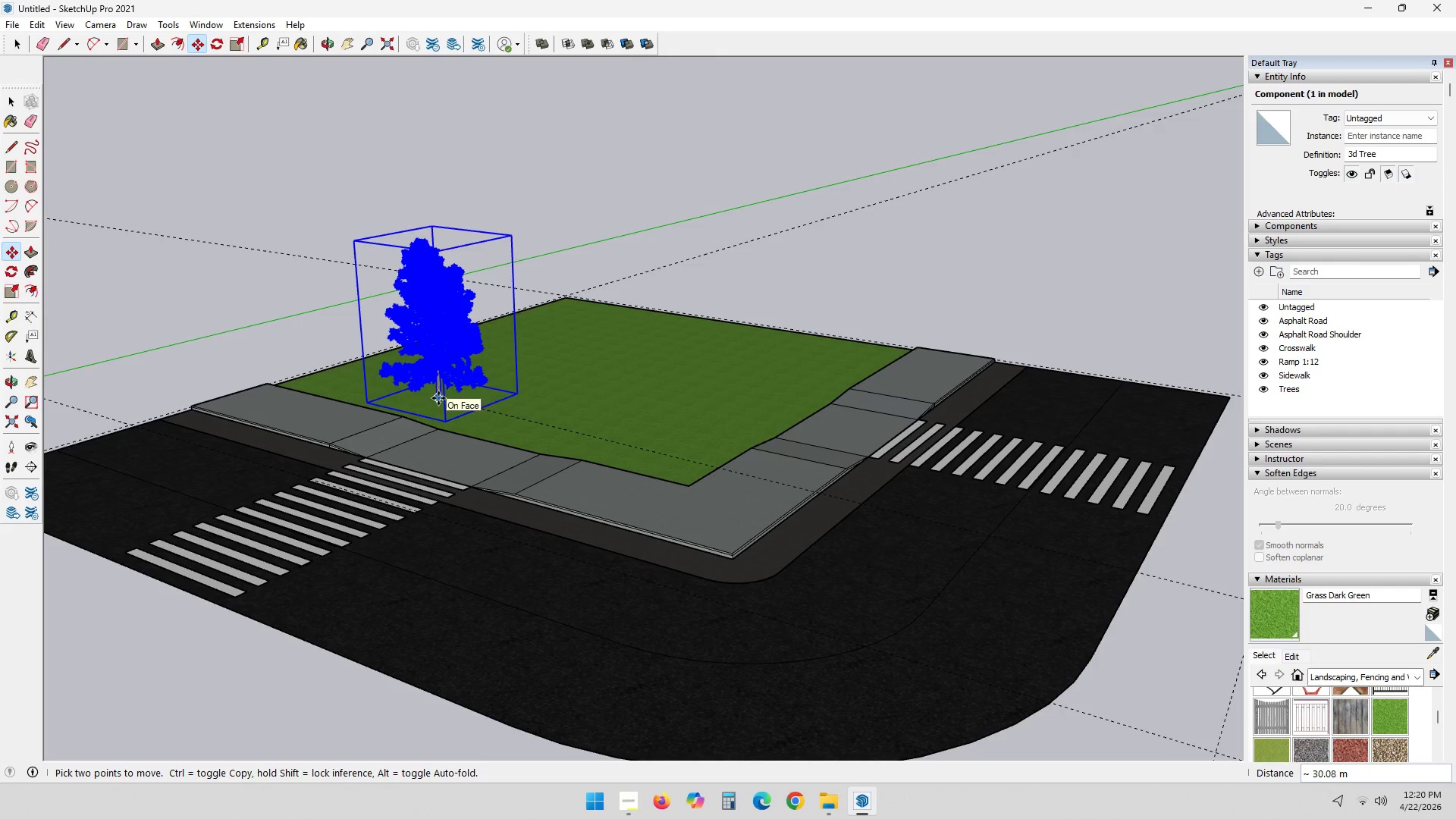 
scroll: coordinate [253, 371], scroll_direction: down, amount: 1.0
 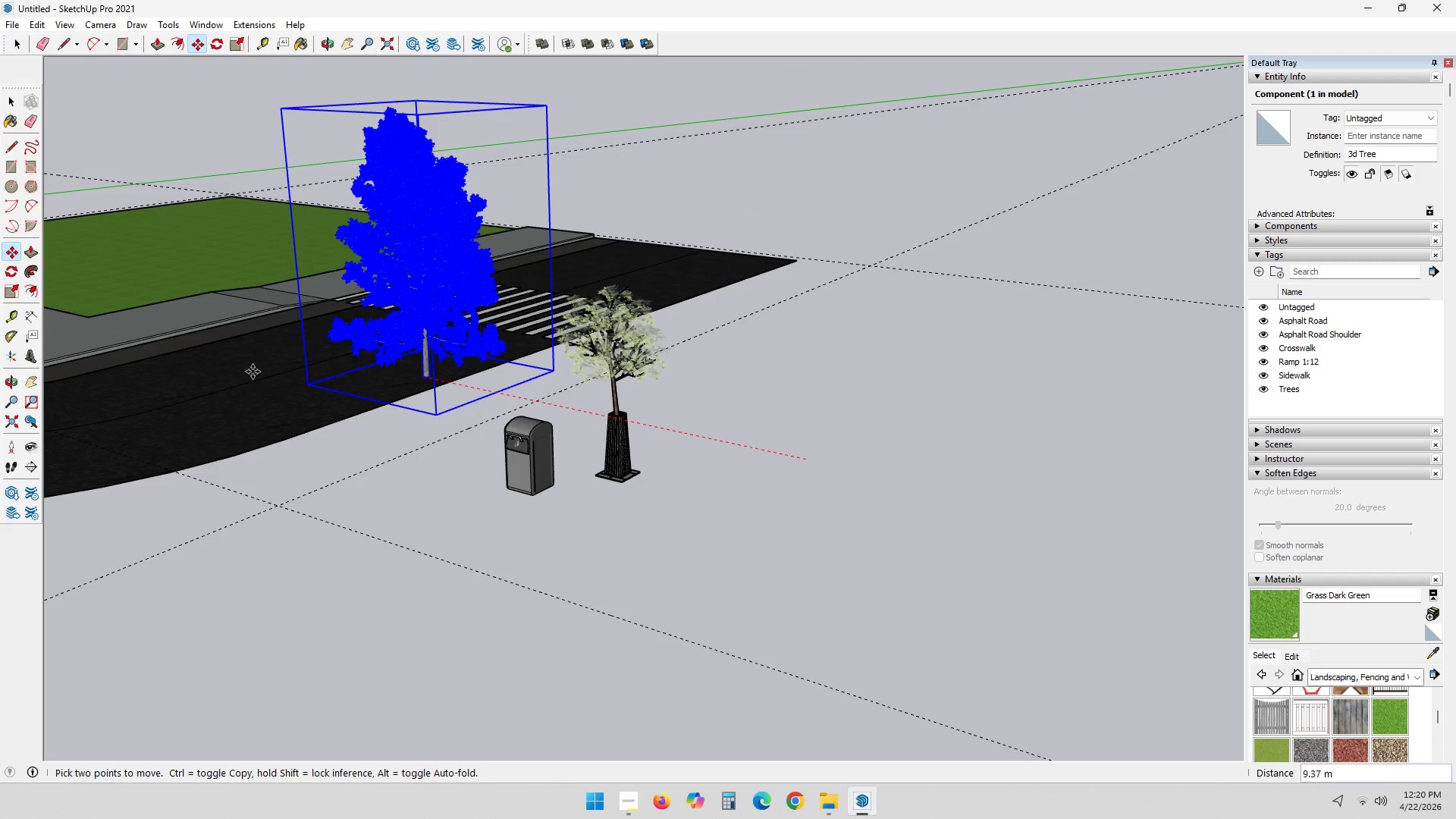 
left_click([441, 397])
 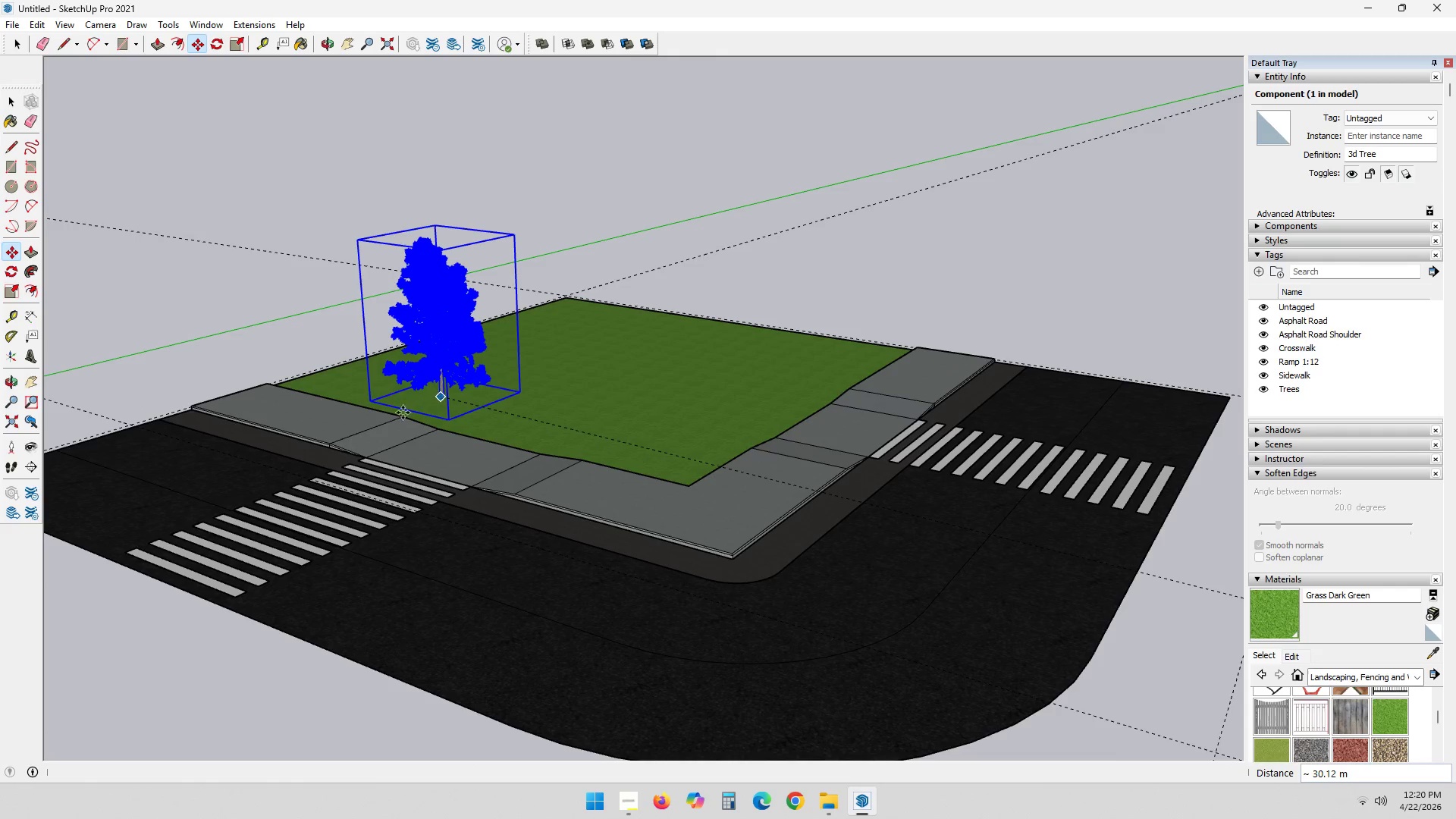 
scroll: coordinate [402, 395], scroll_direction: up, amount: 22.0
 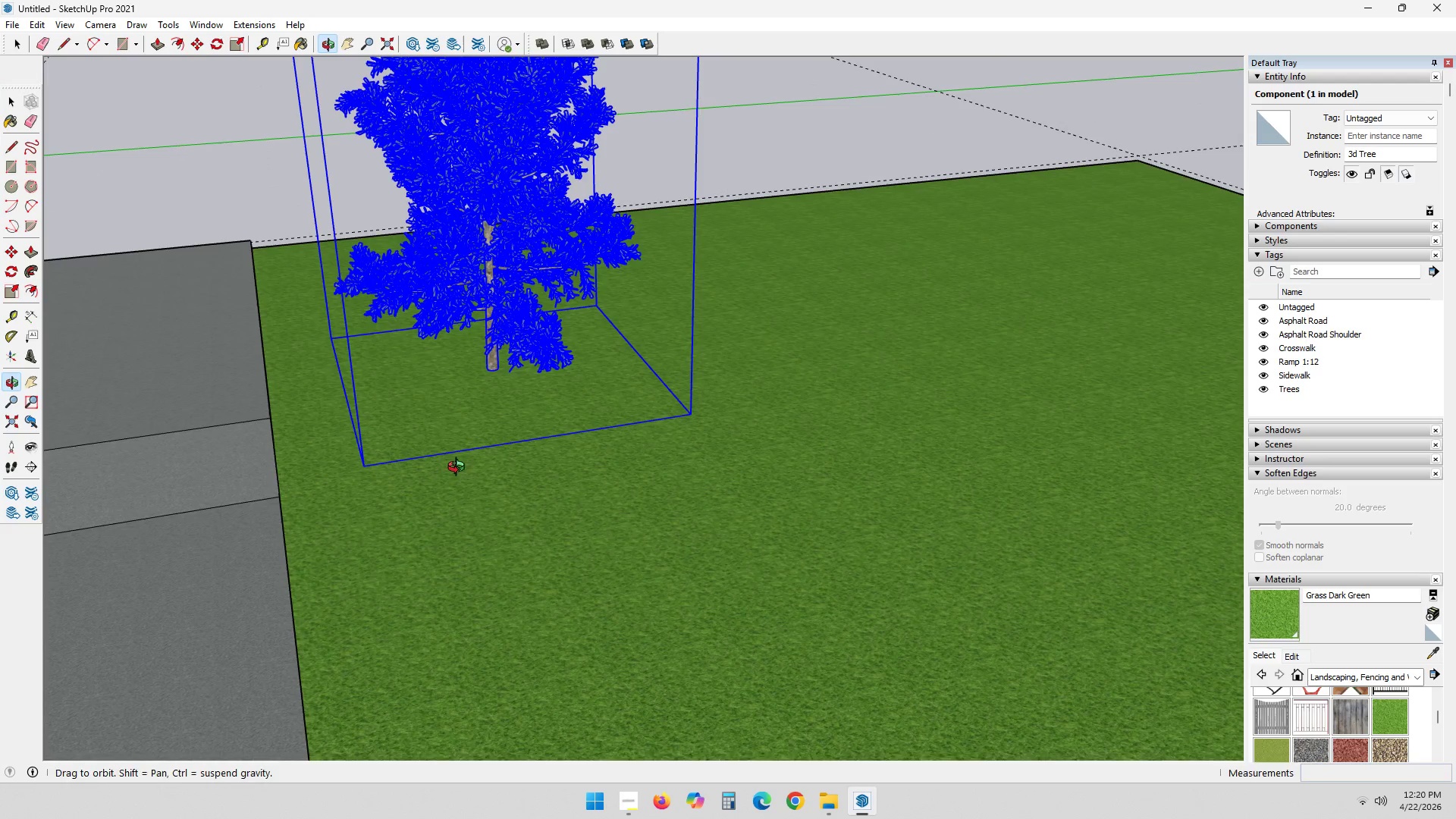 
key(Space)
 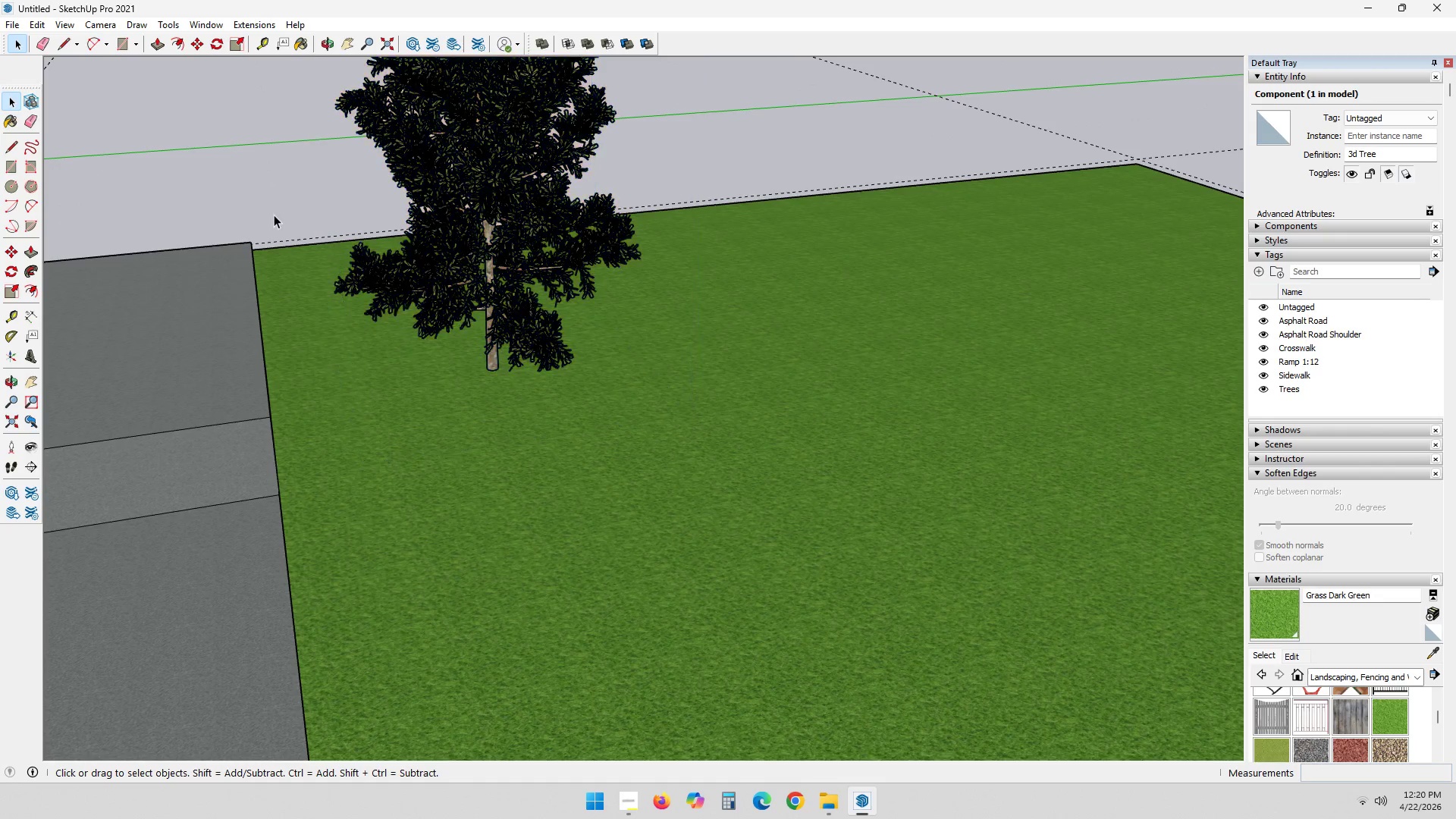 
scroll: coordinate [380, 404], scroll_direction: down, amount: 10.0
 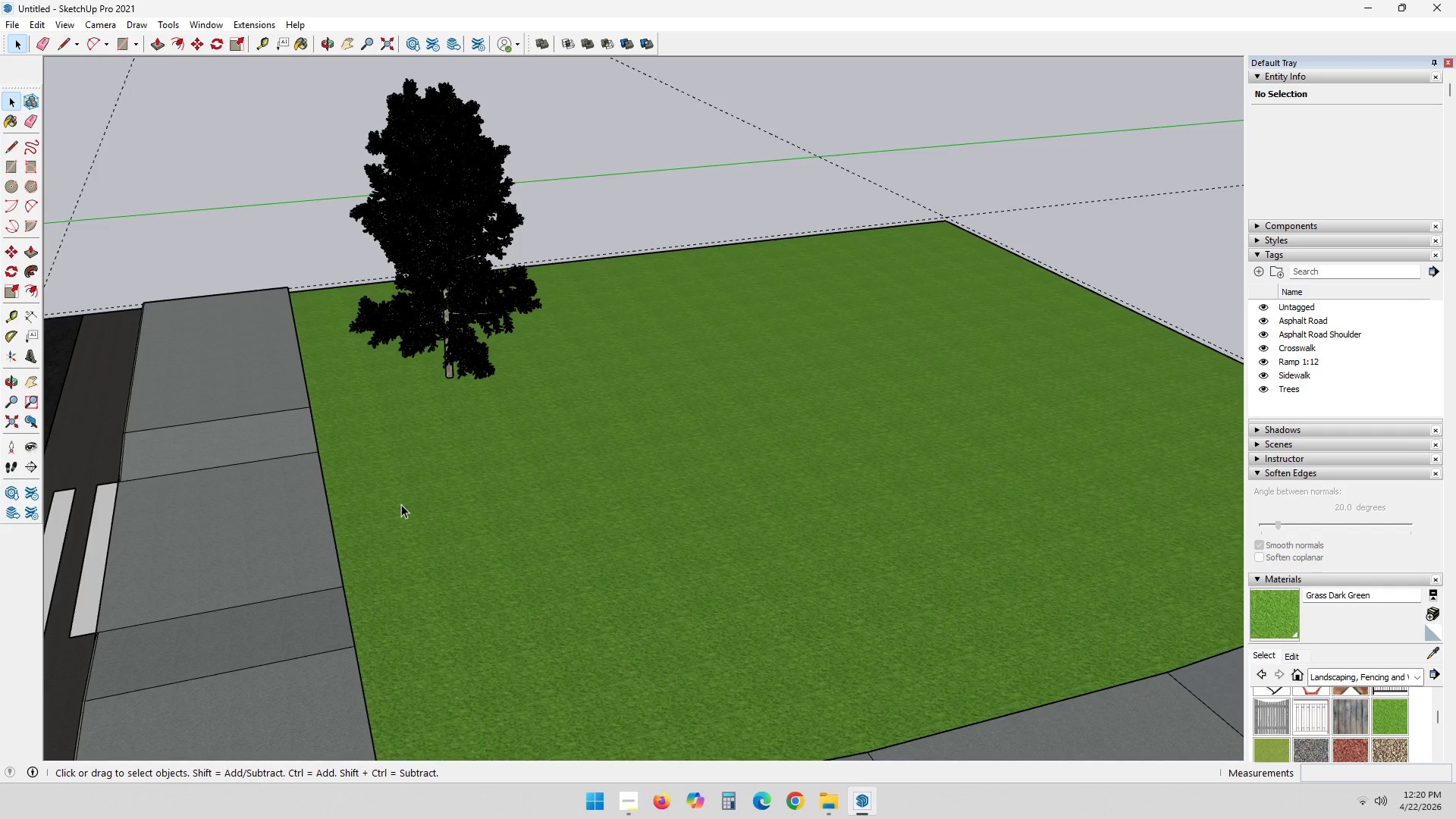 
wait(10.4)
 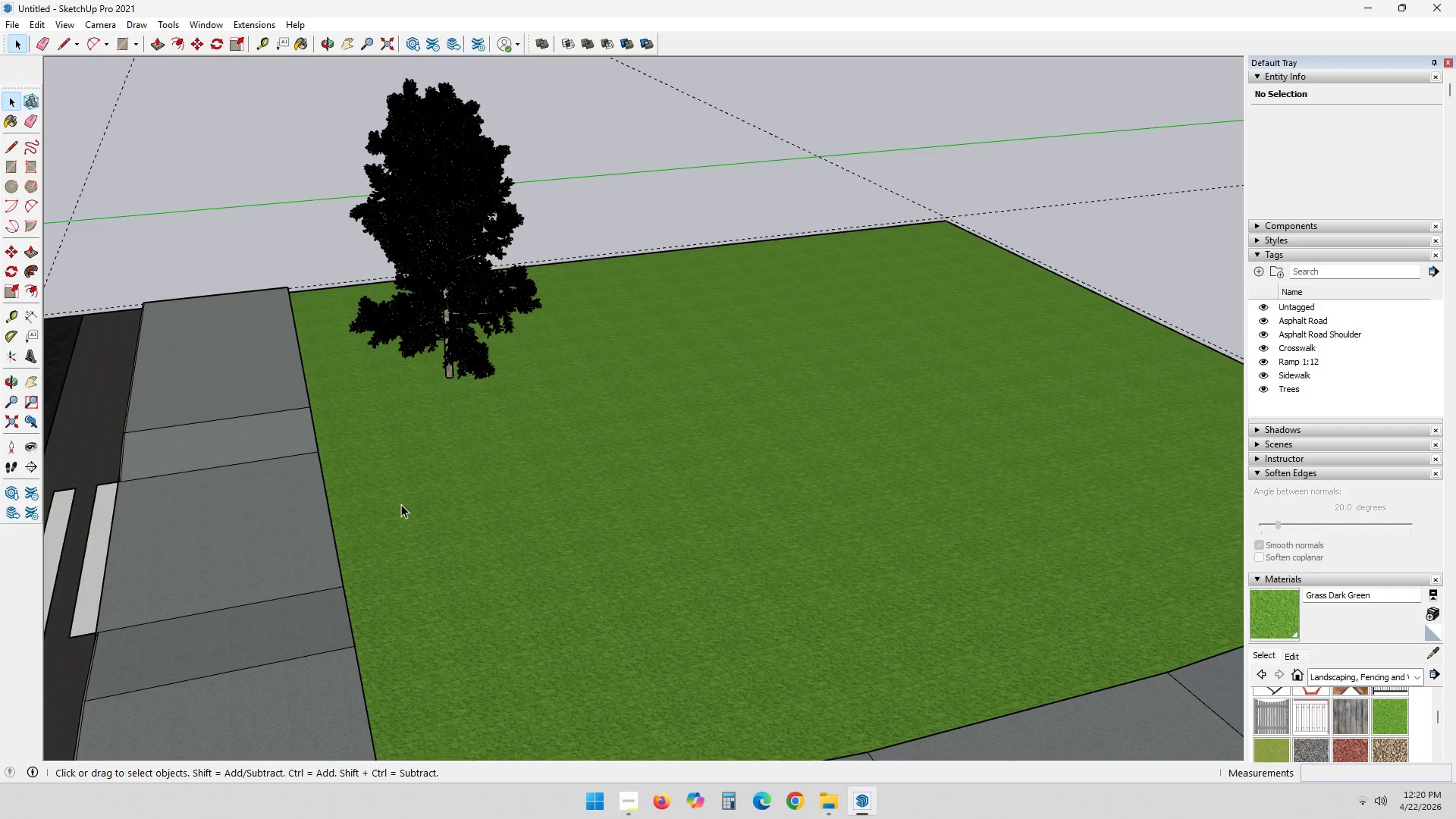 
left_click([507, 365])
 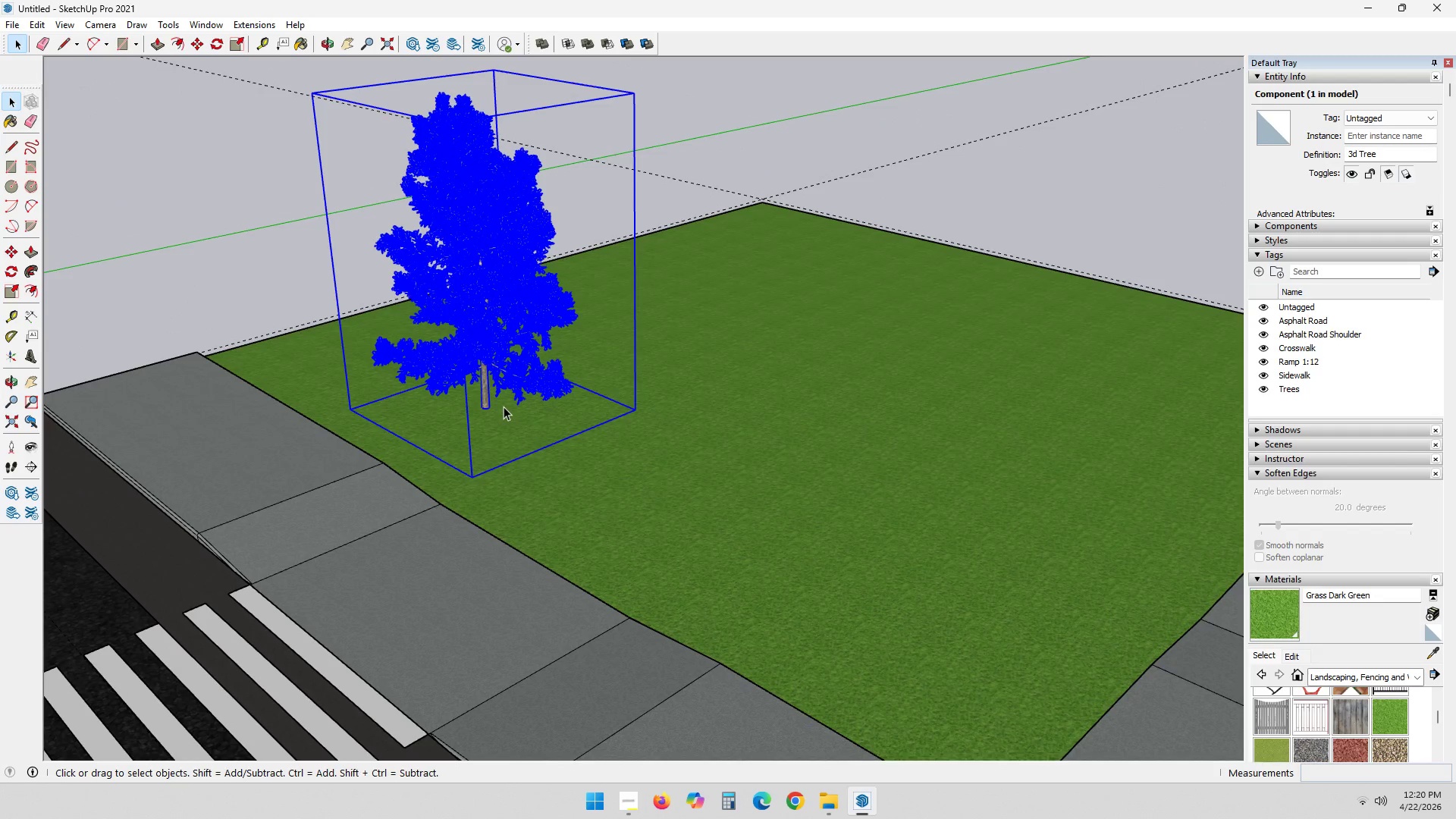 
key(M)
 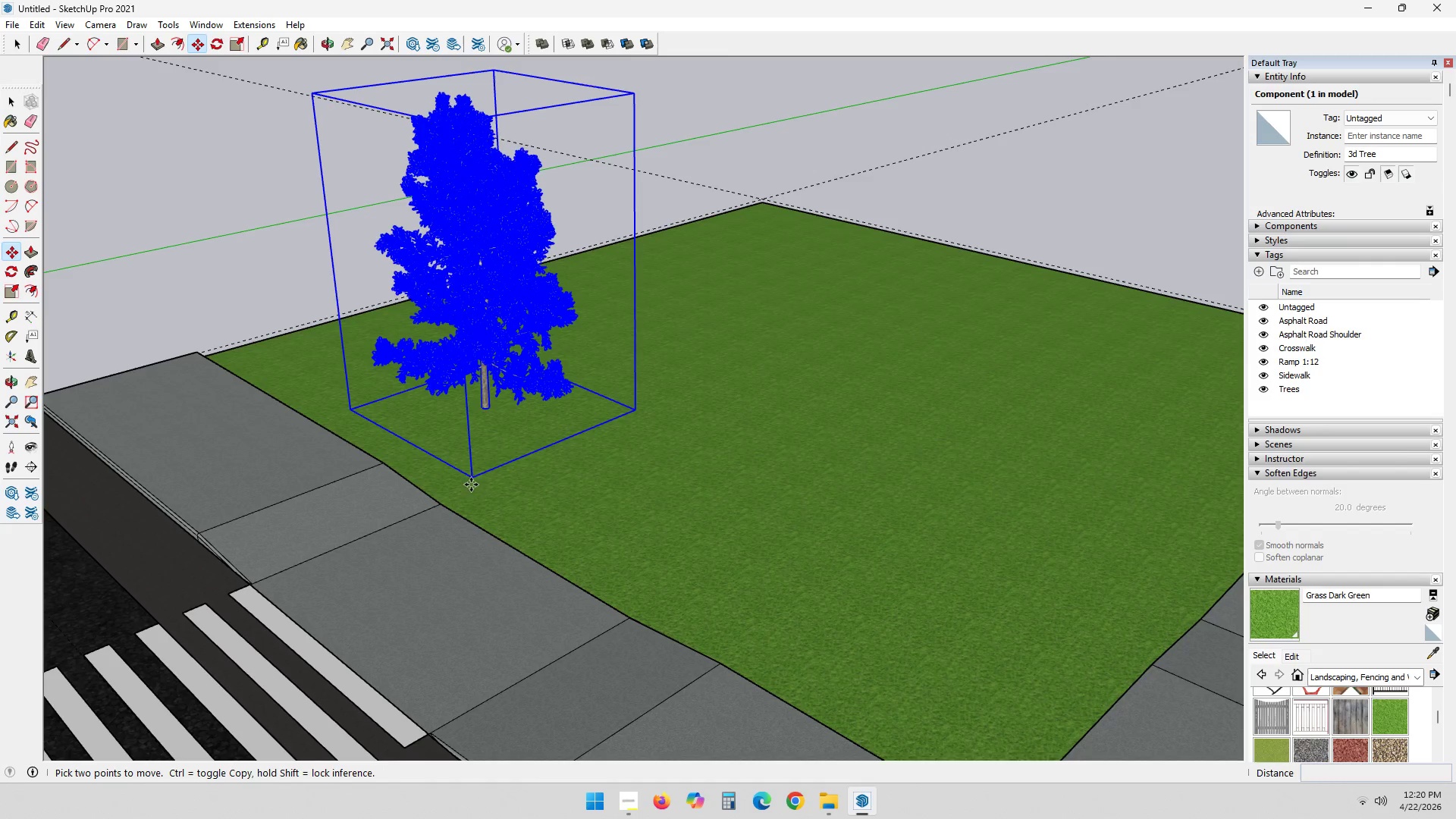 
left_click_drag(start_coordinate=[473, 476], to_coordinate=[469, 461])
 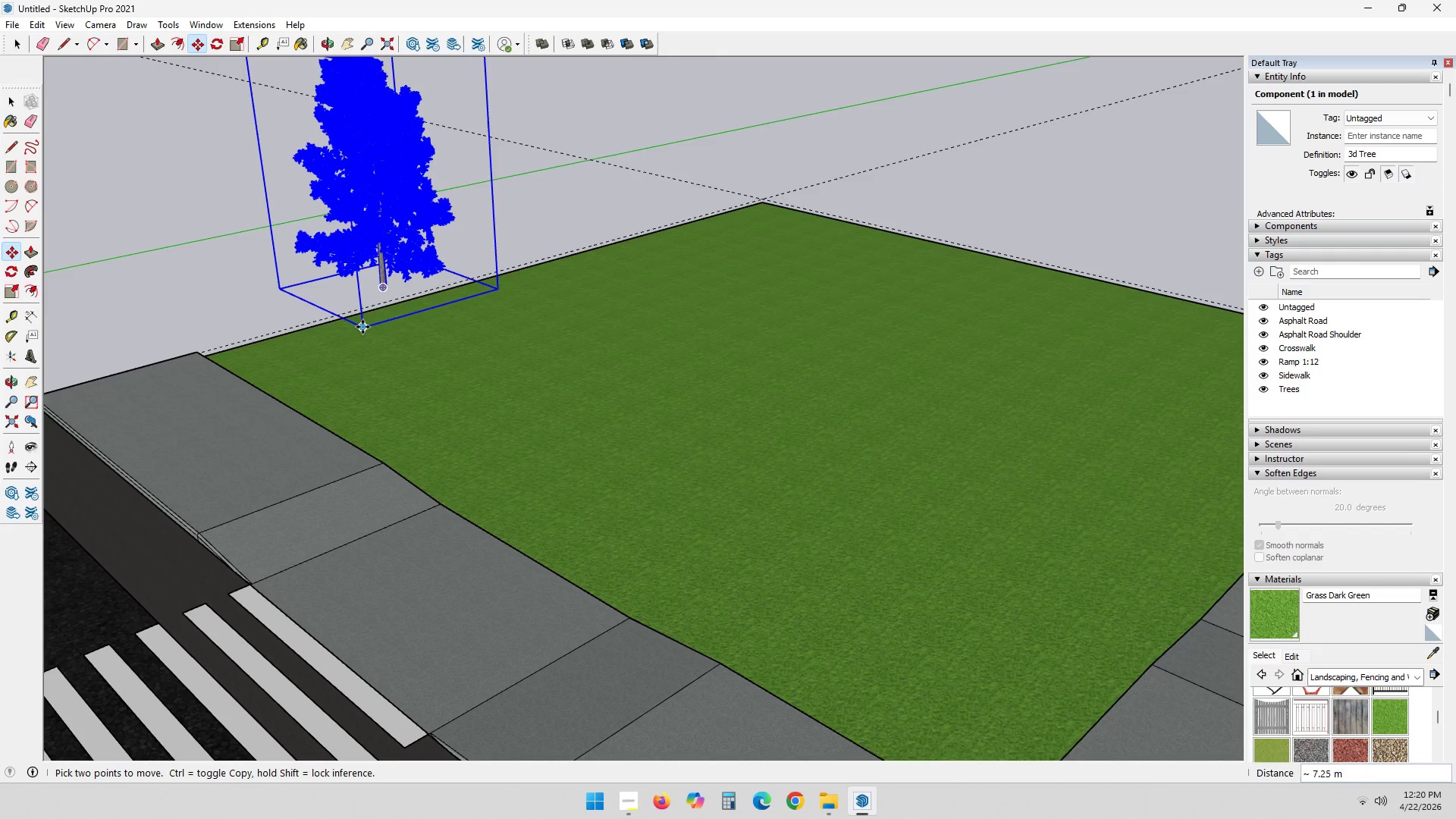 
key(Space)
 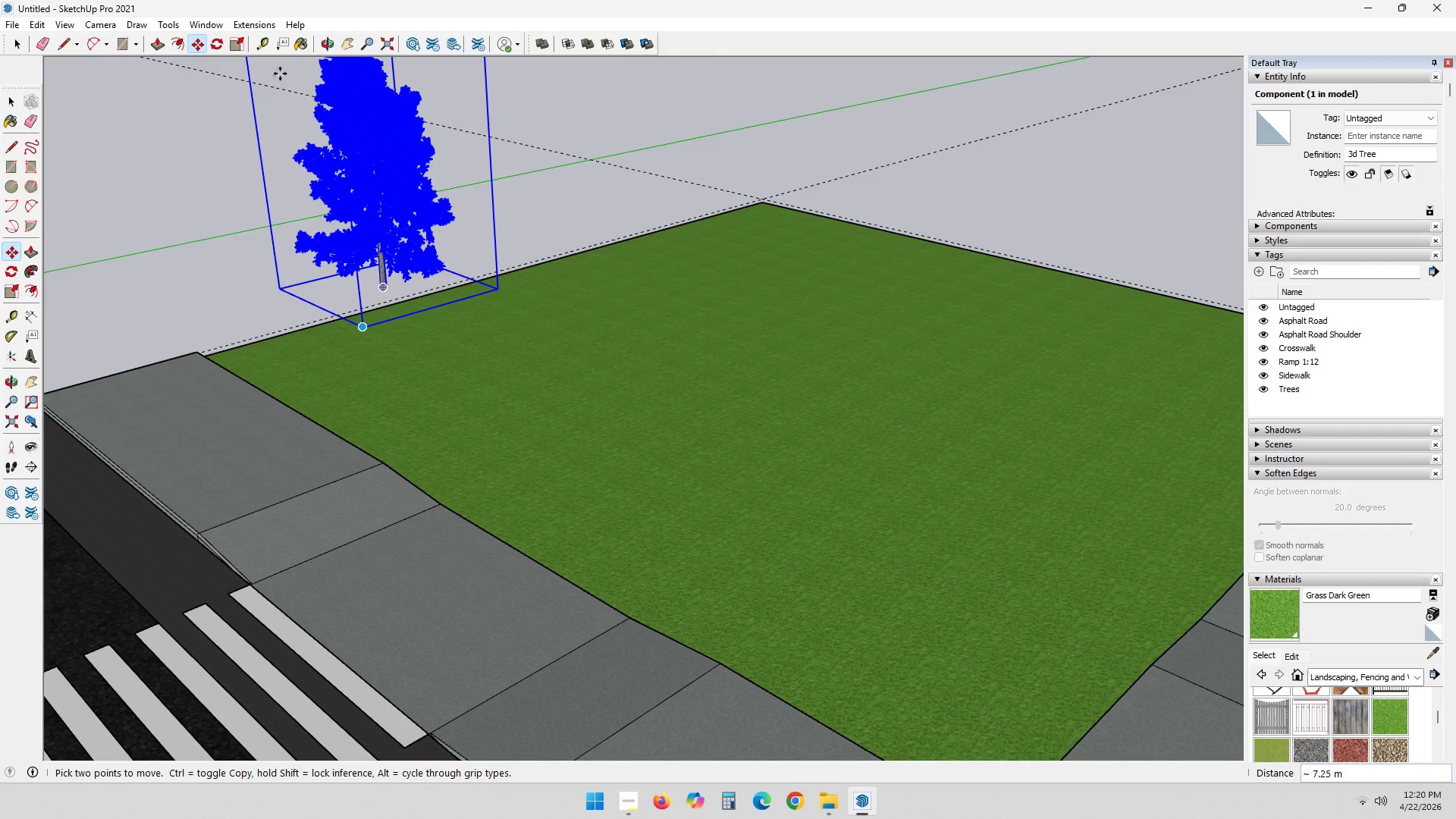 
key(Escape)
 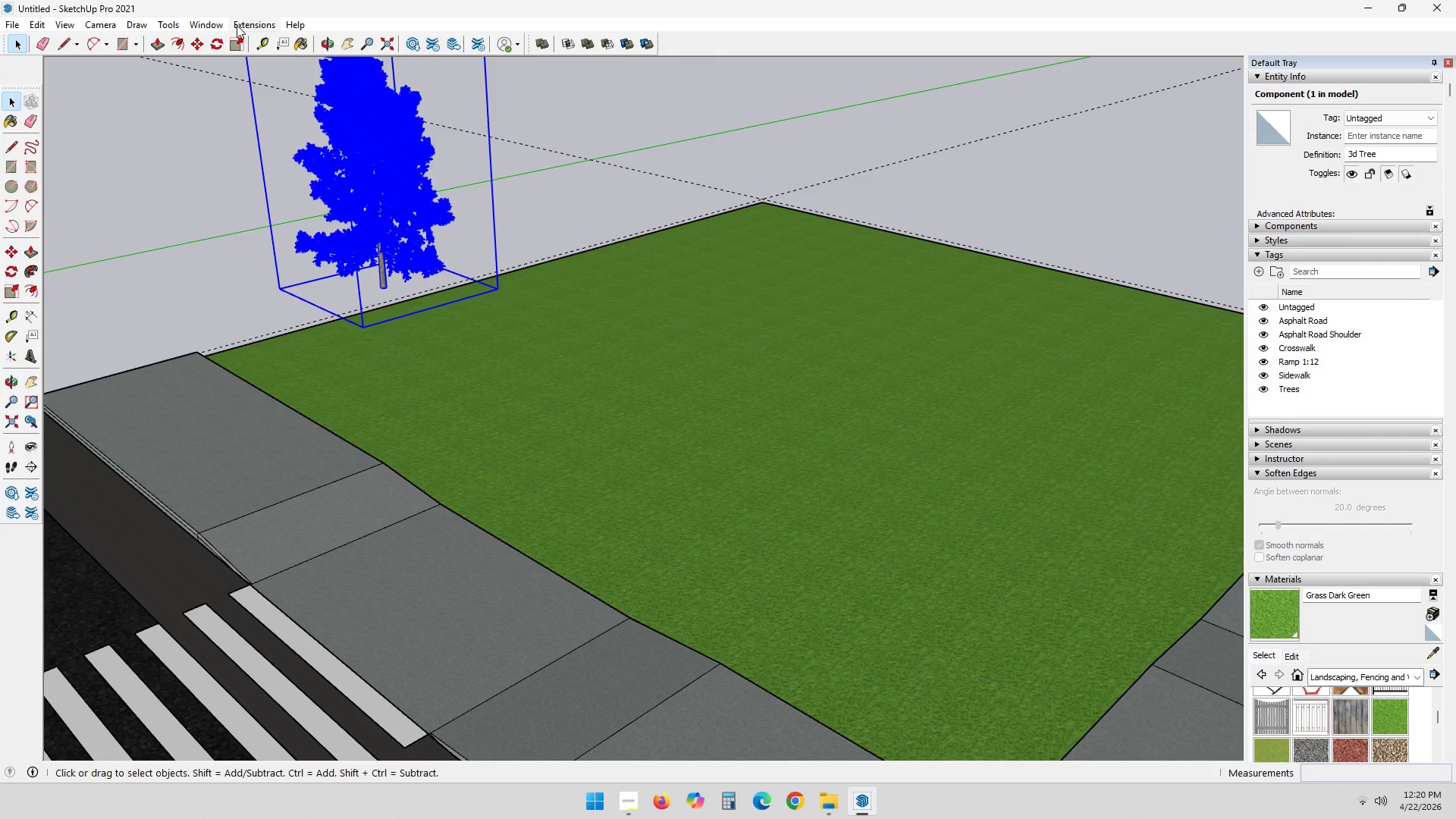 
left_click([243, 25])
 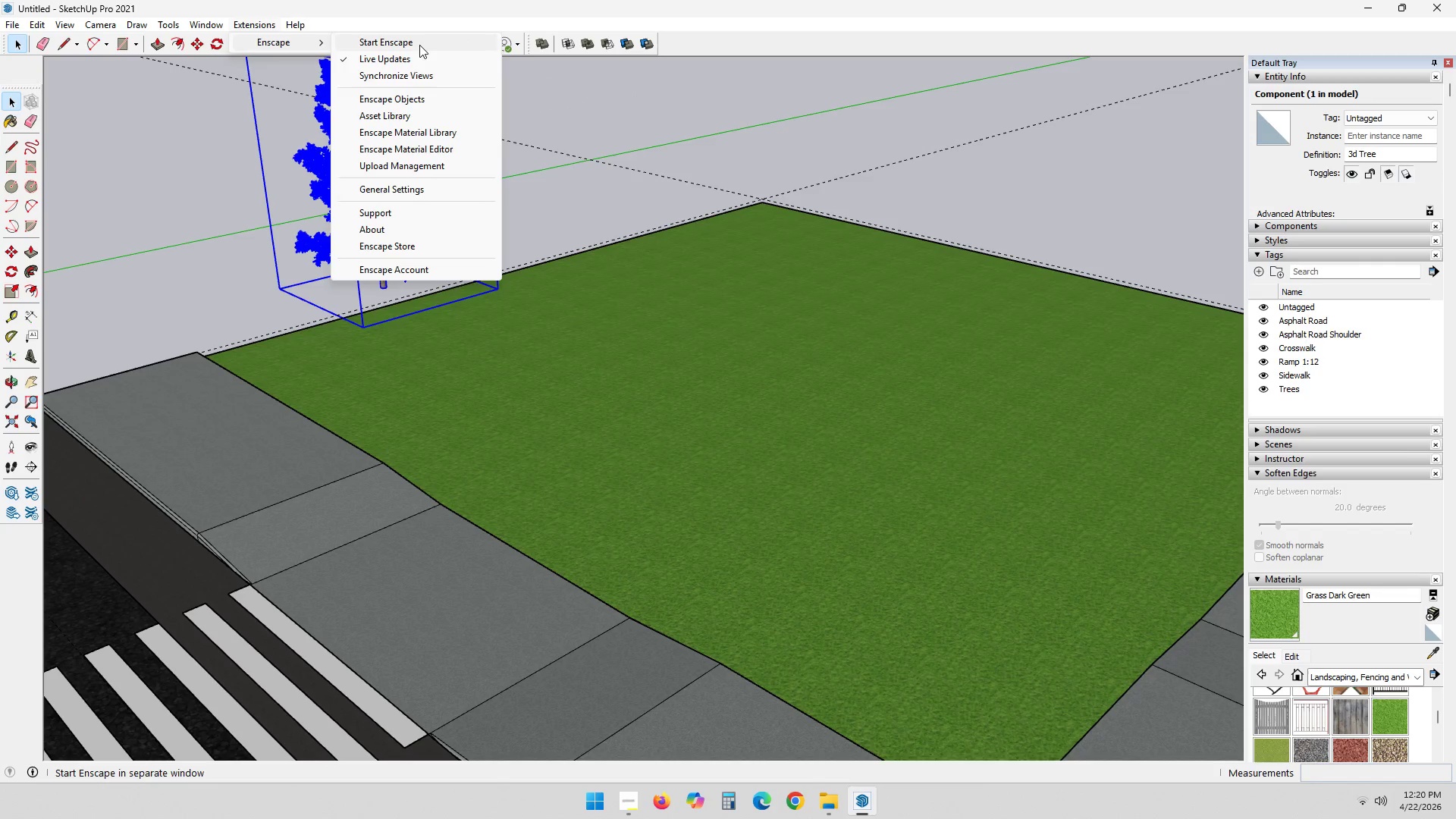 
left_click([422, 43])
 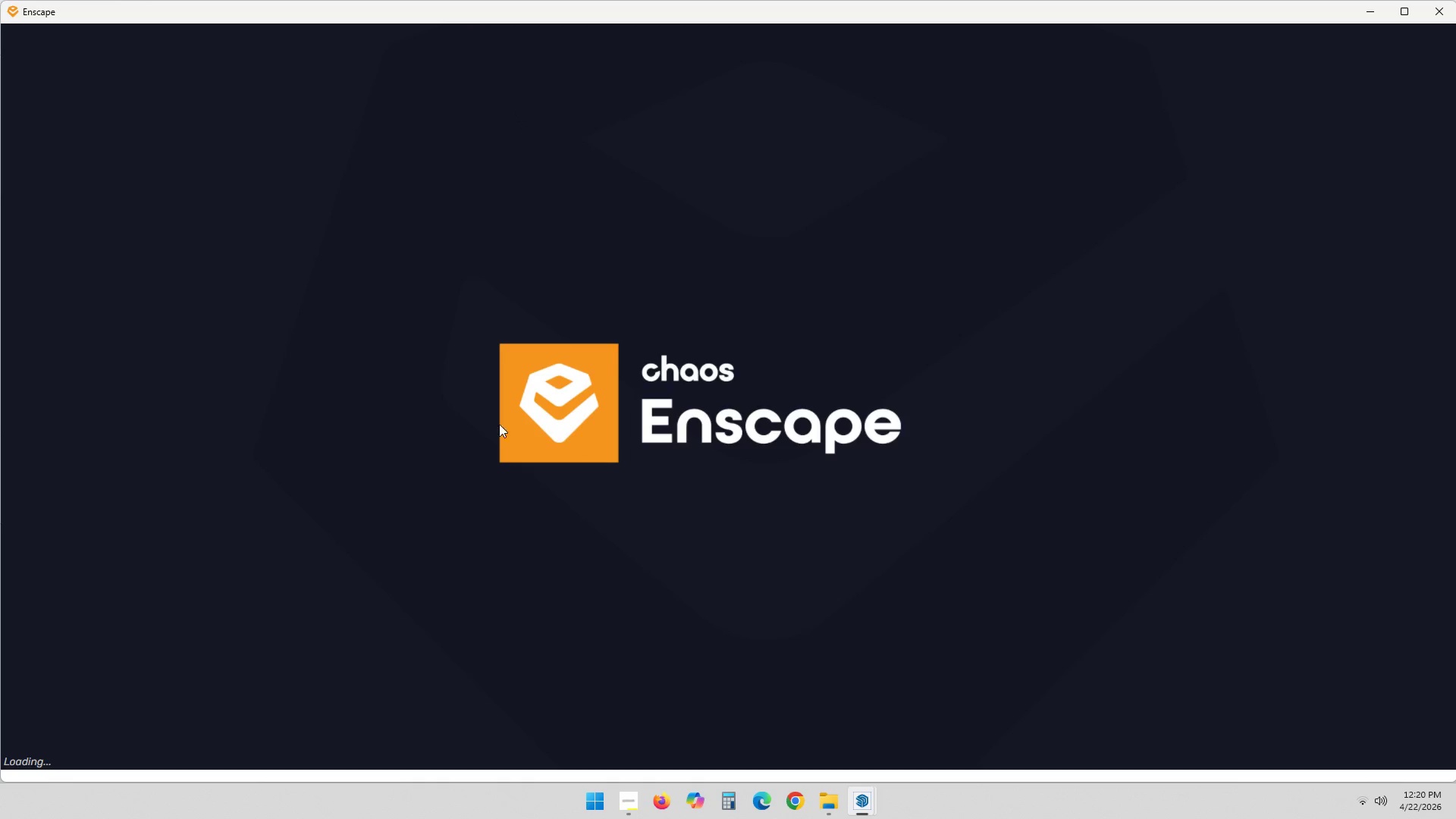 
left_click([632, 800])